 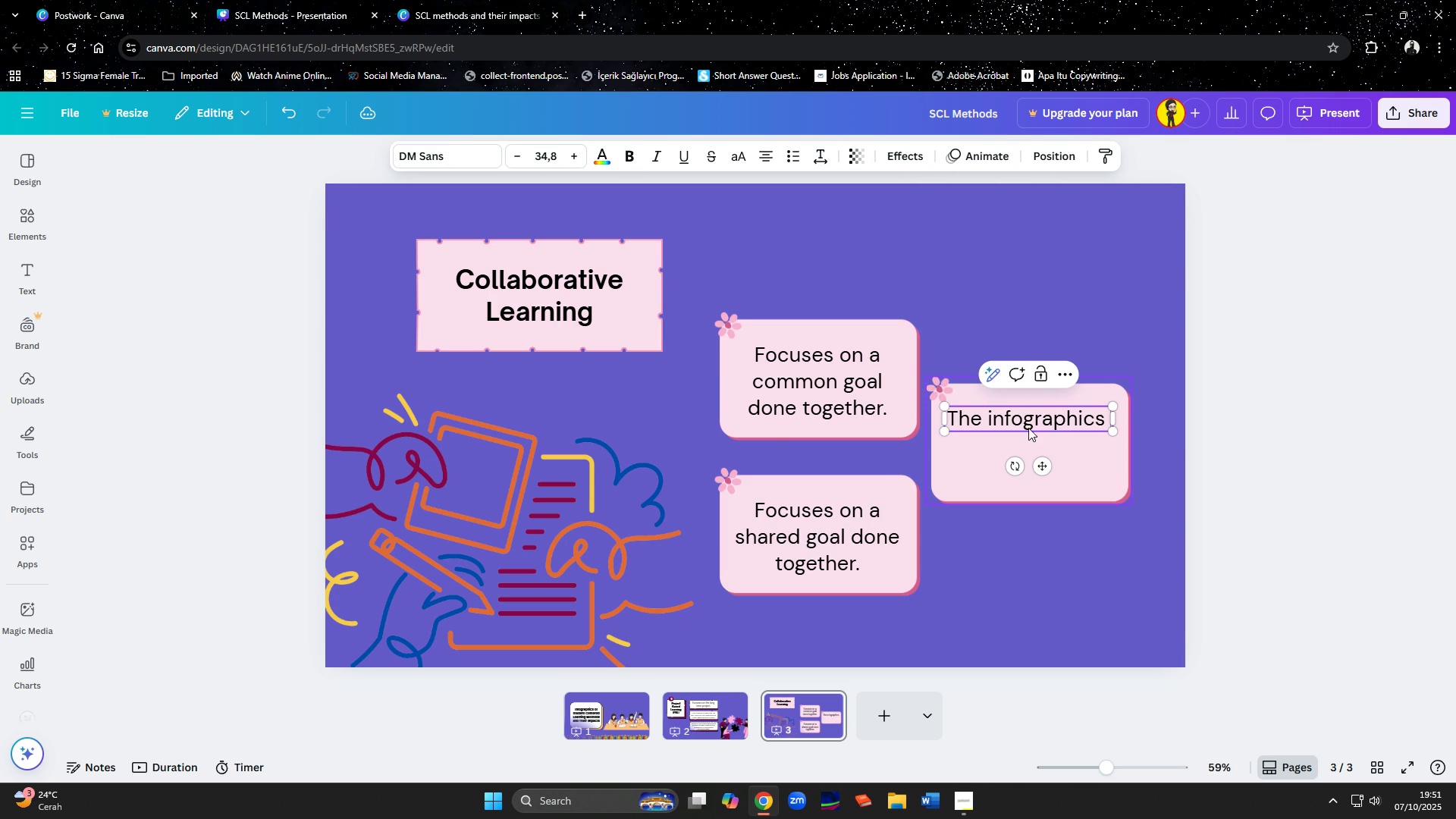 
left_click([466, 13])
 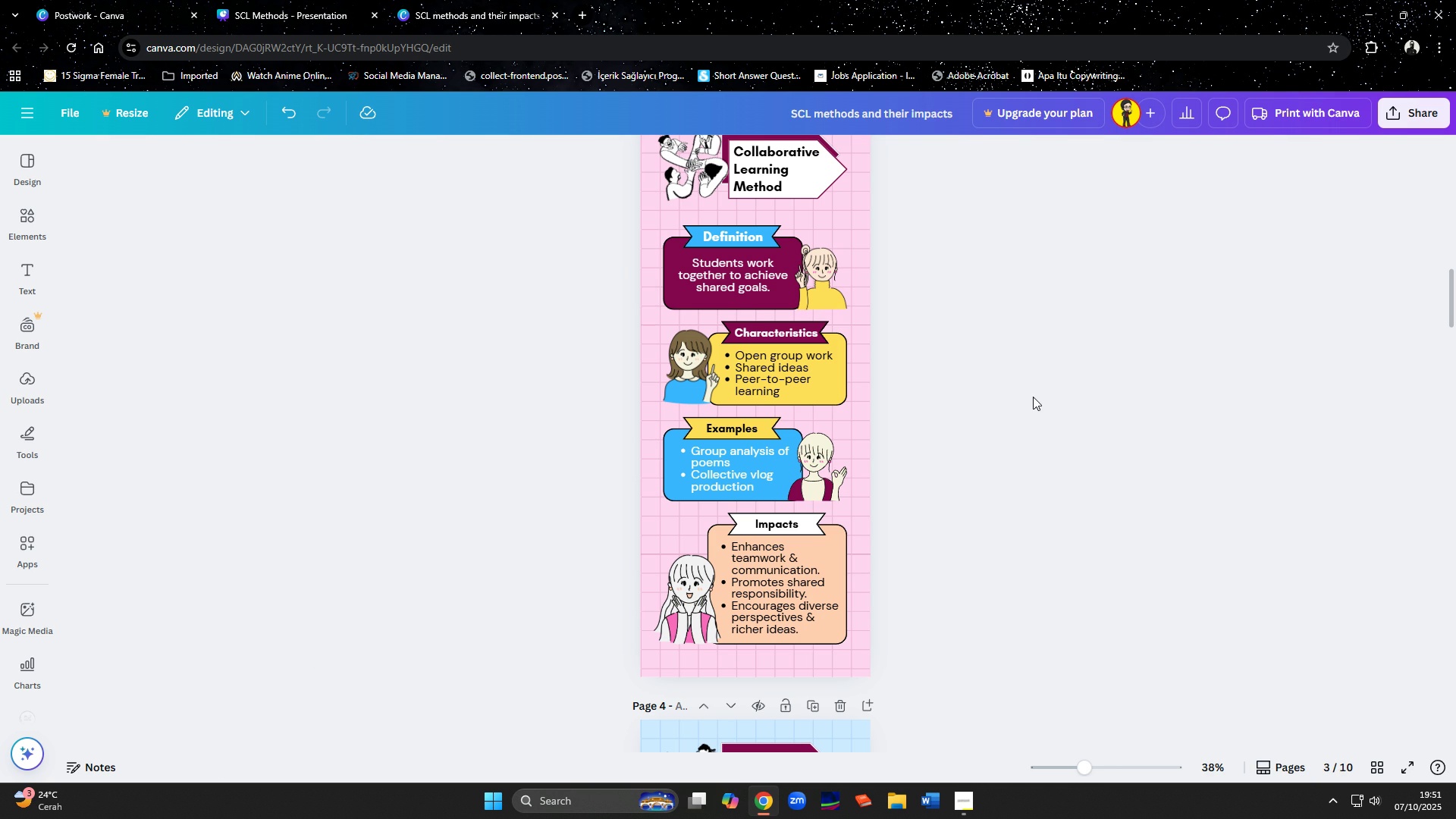 
wait(5.19)
 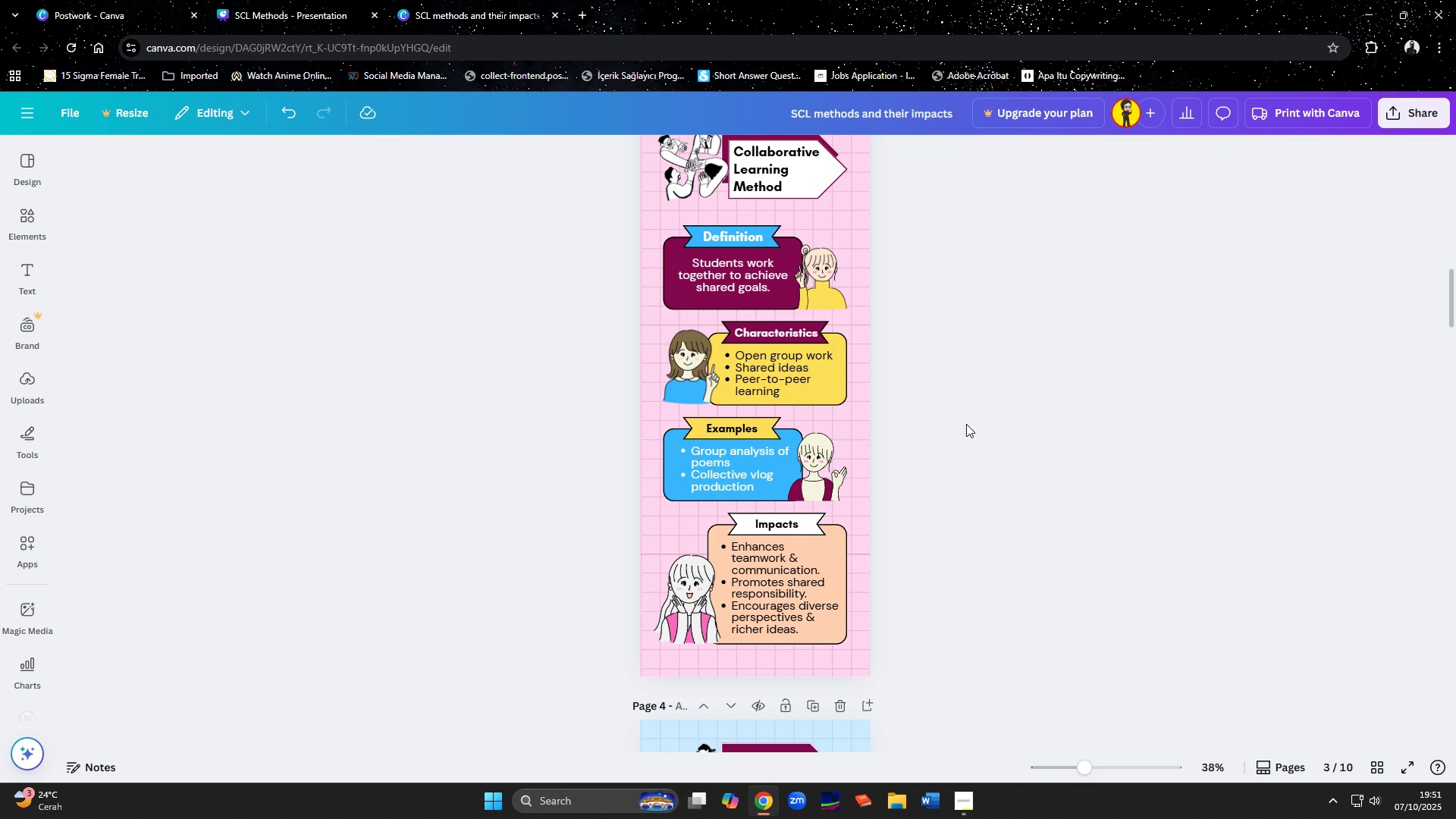 
double_click([321, 9])
 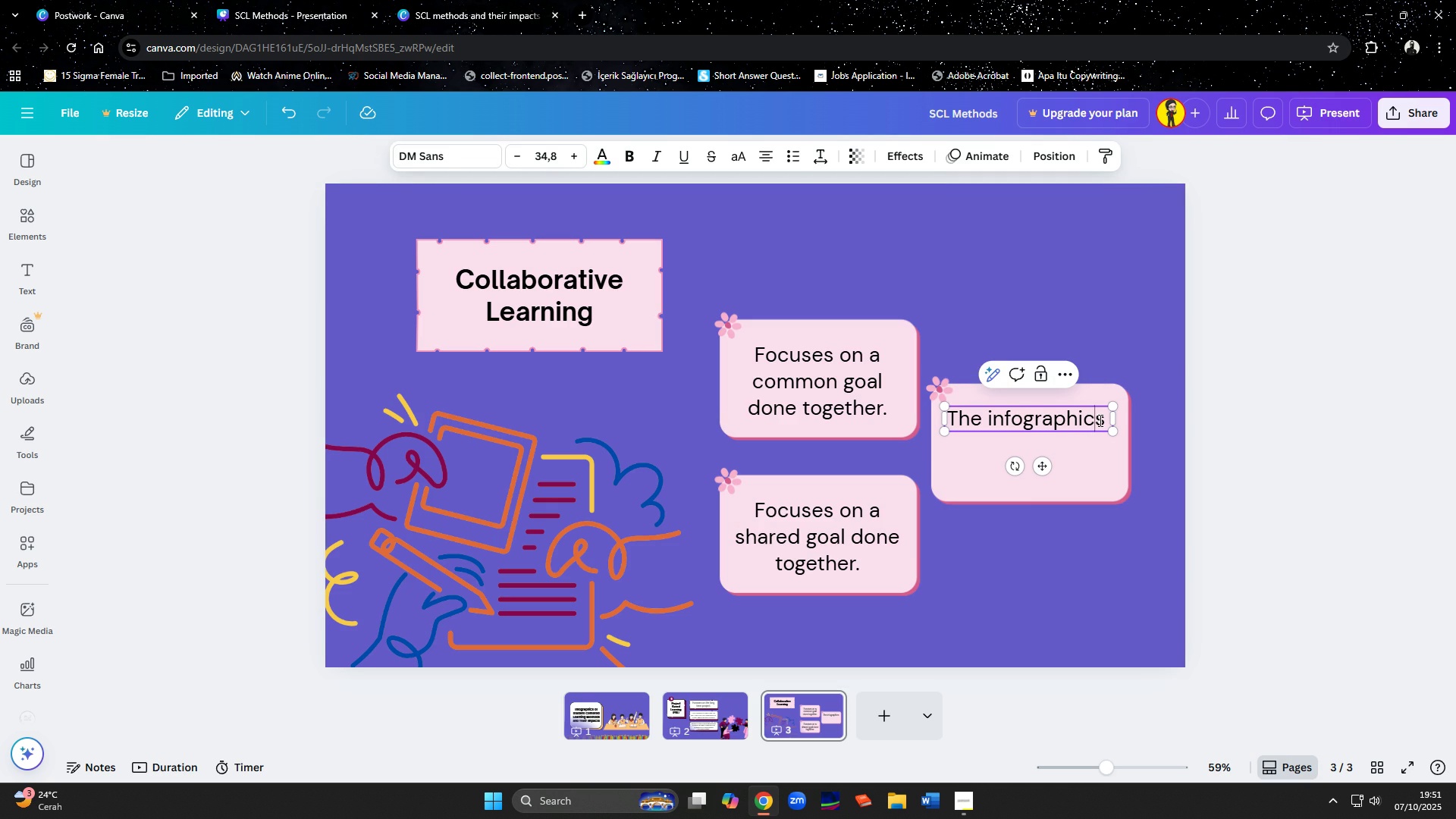 
double_click([1102, 420])
 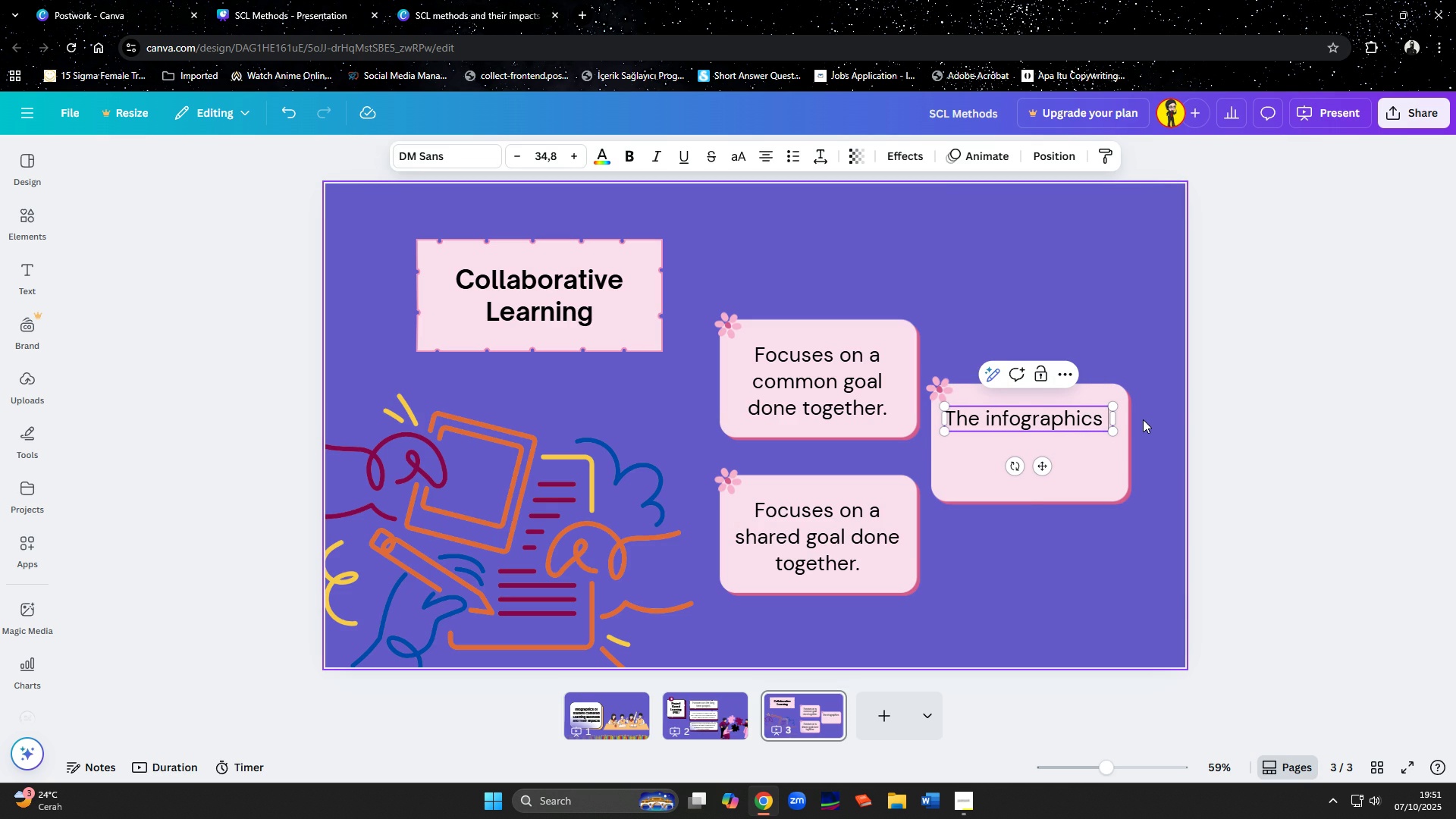 
type( gives definition, characterisrics)
key(Backspace)
key(Backspace)
key(Backspace)
key(Backspace)
type(tis)
key(Backspace)
type(cs, examples, and impacts from collaborative lear)
key(Backspace)
key(Backspace)
type(arning.)